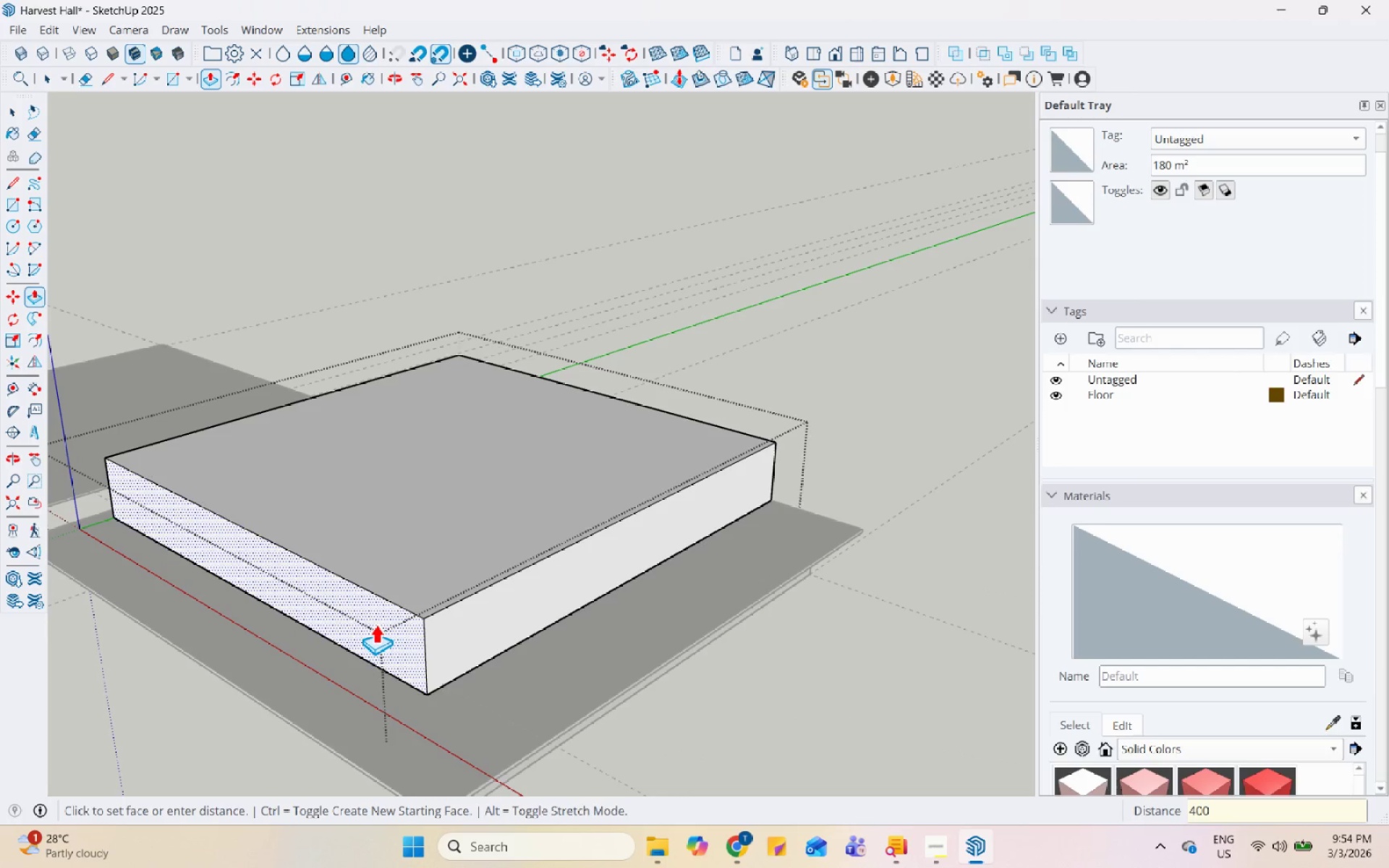 
key(Numpad0)
 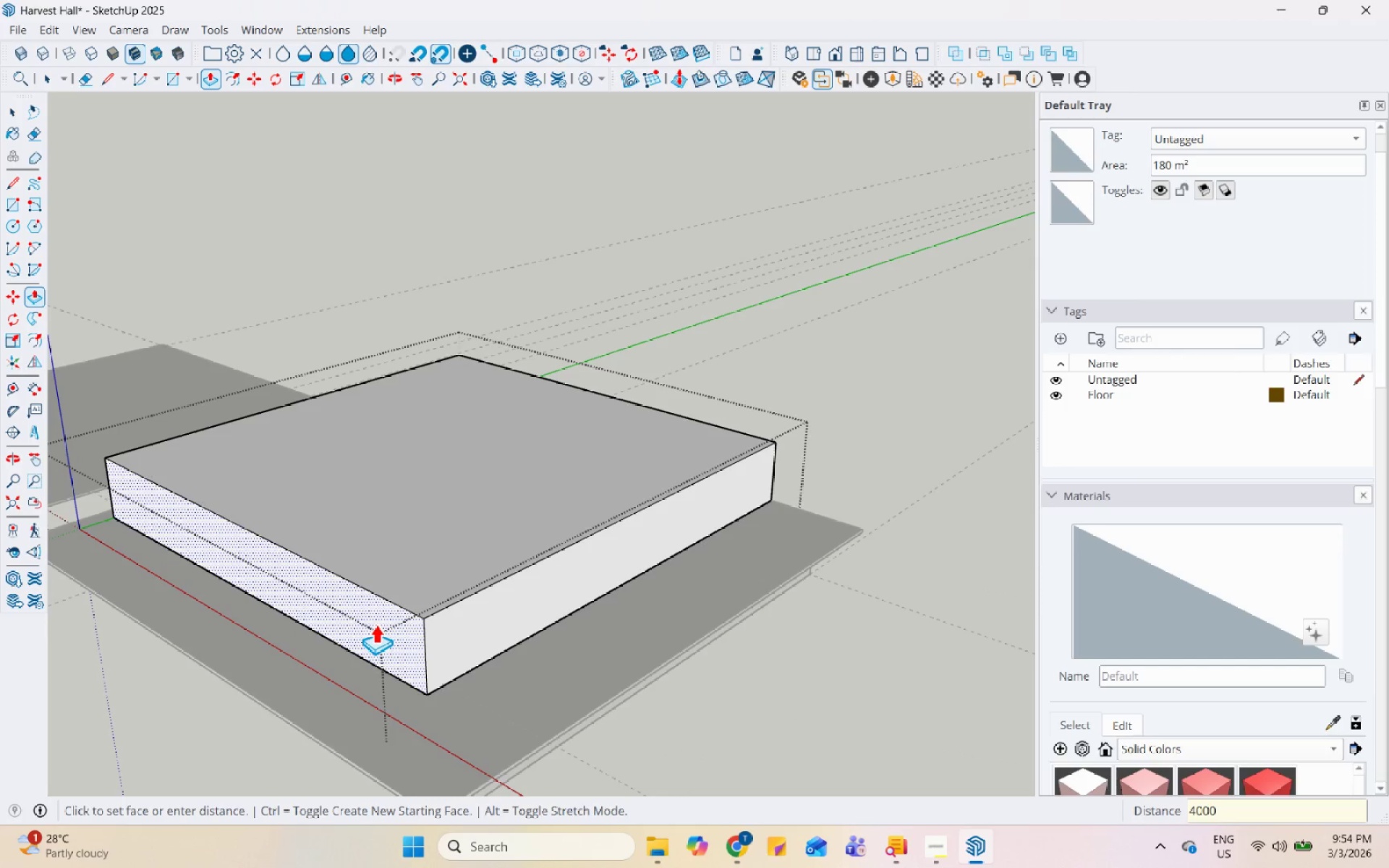 
key(Enter)
 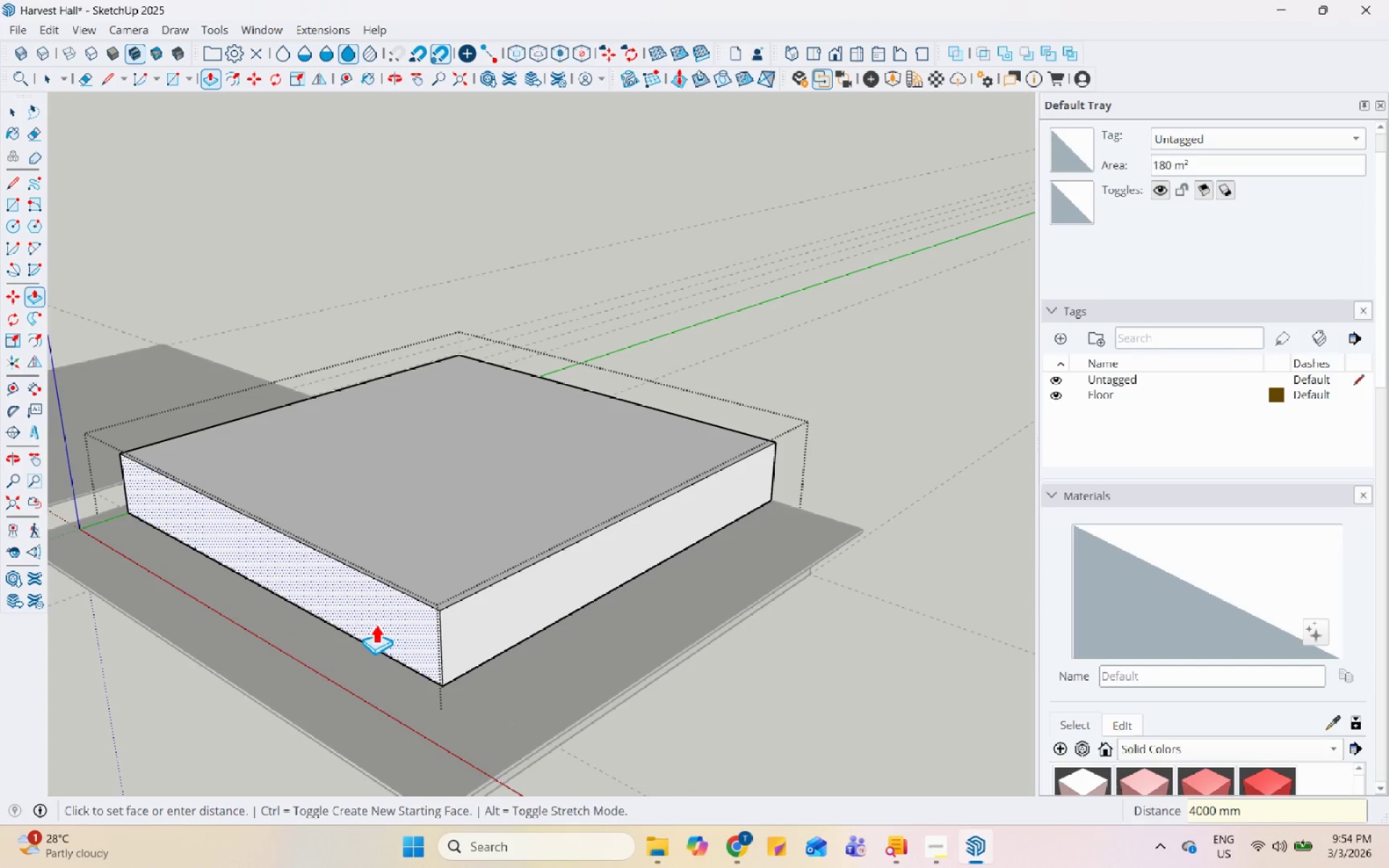 
key(Space)
 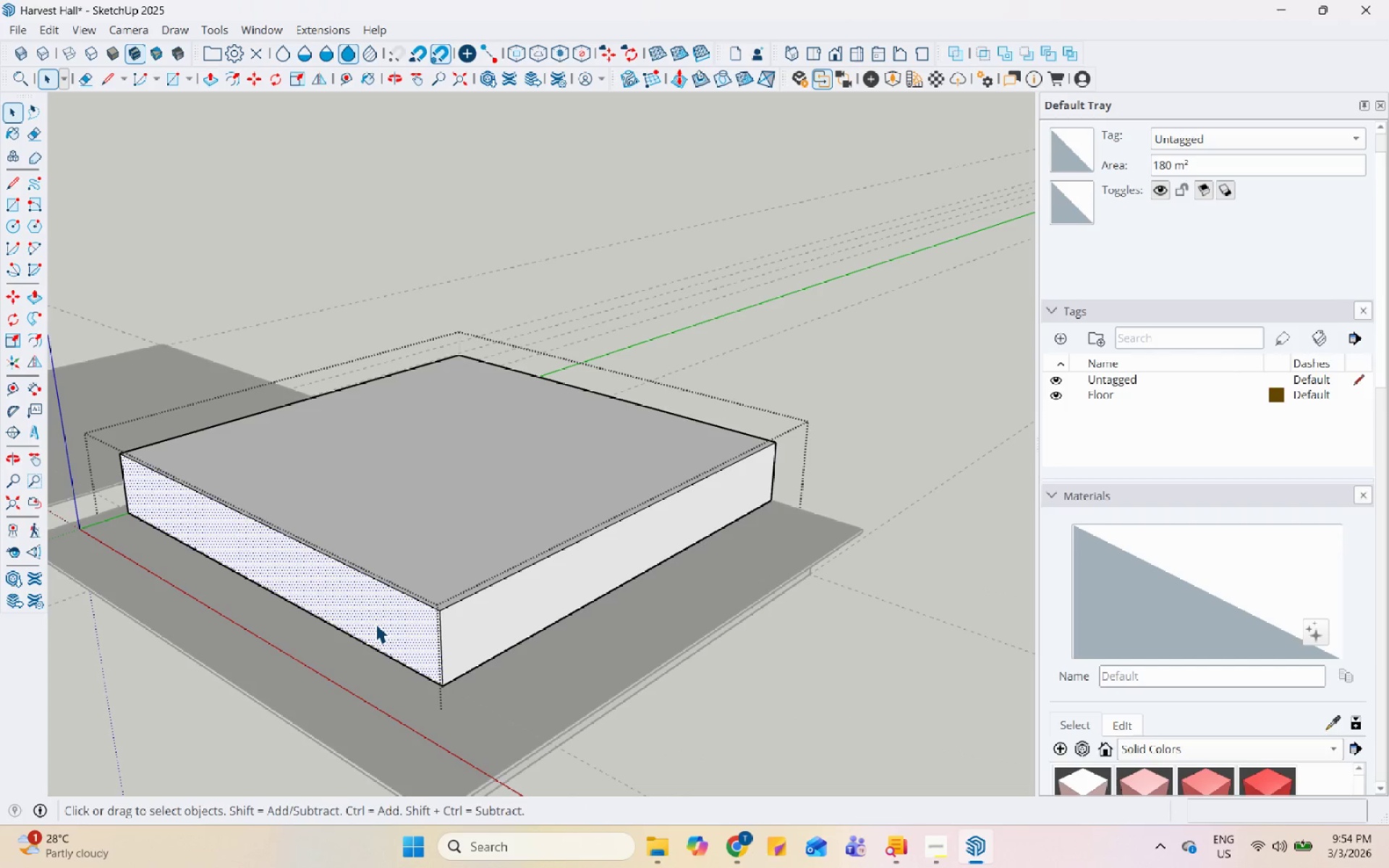 
key(Escape)
 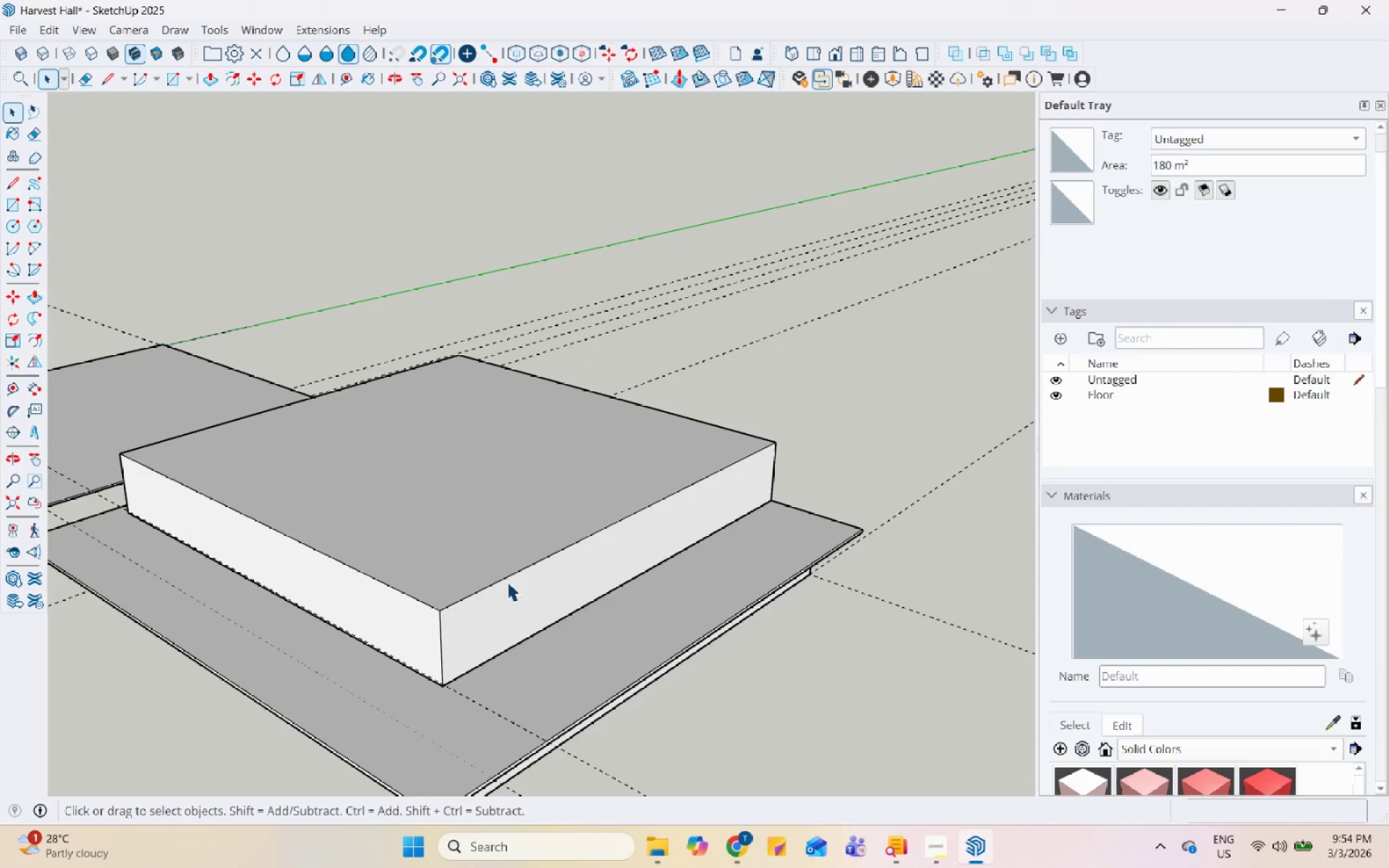 
key(Escape)
 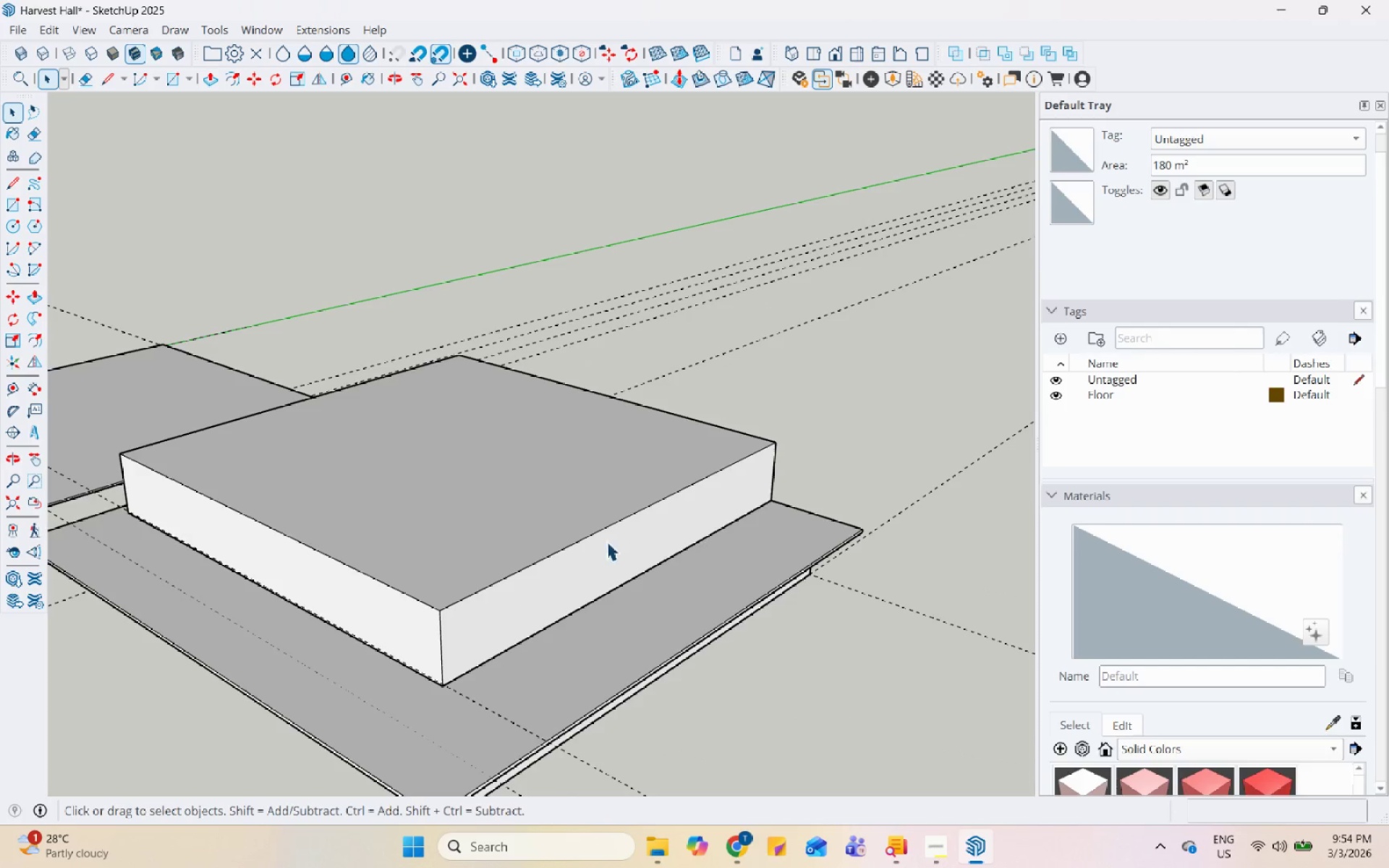 
scroll: coordinate [606, 547], scroll_direction: down, amount: 5.0
 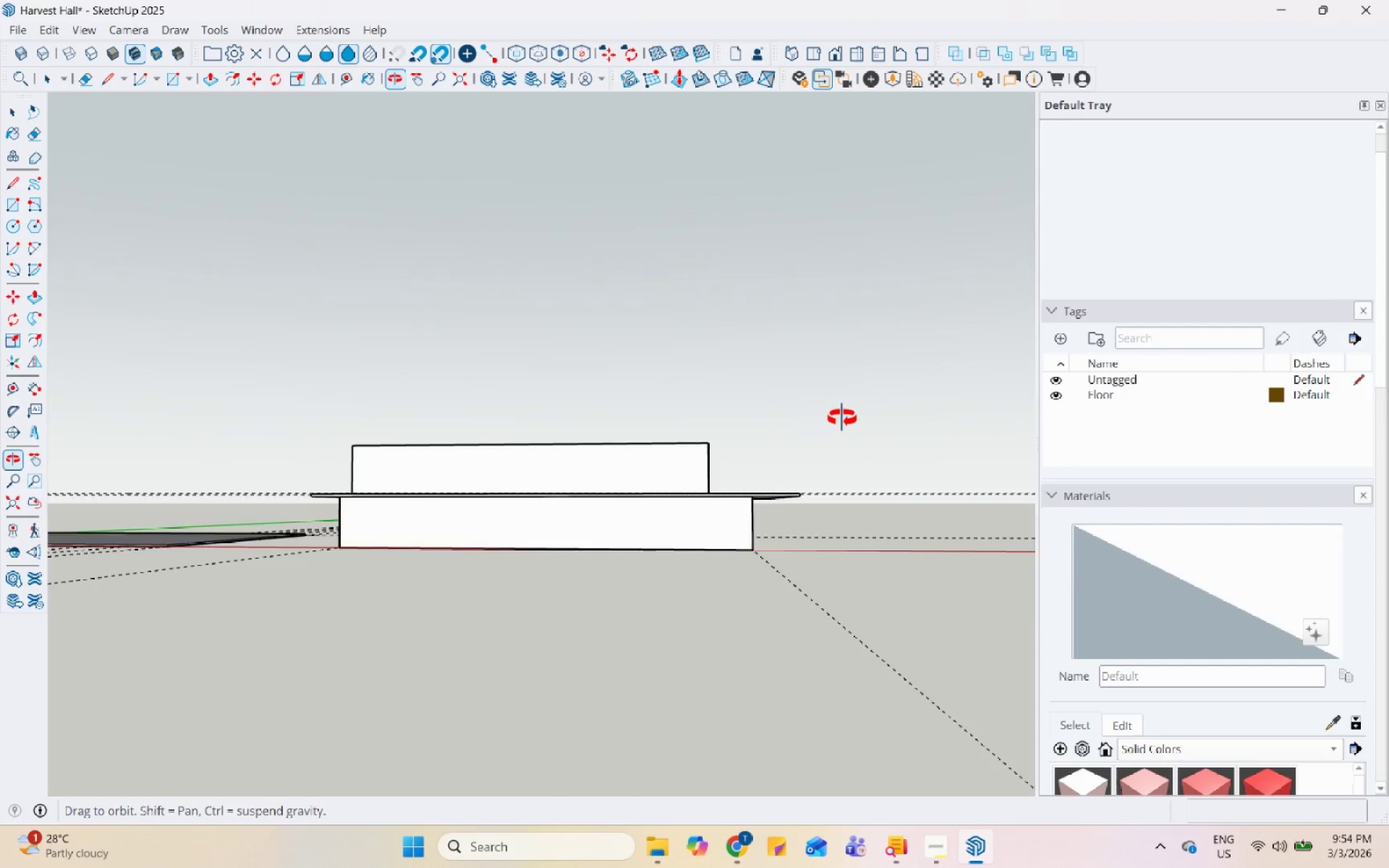 
scroll: coordinate [320, 488], scroll_direction: up, amount: 10.0
 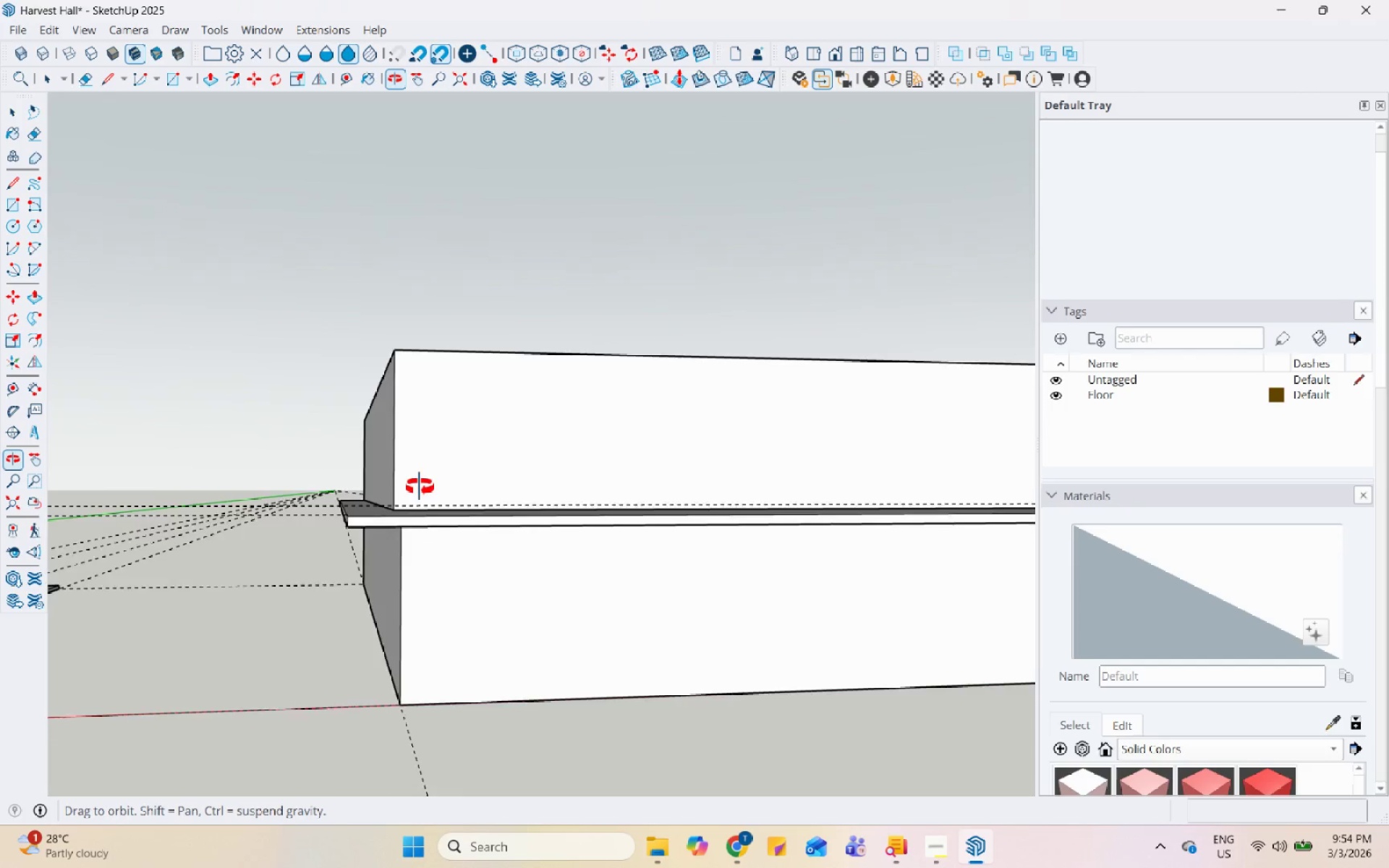 
scroll: coordinate [242, 528], scroll_direction: down, amount: 8.0
 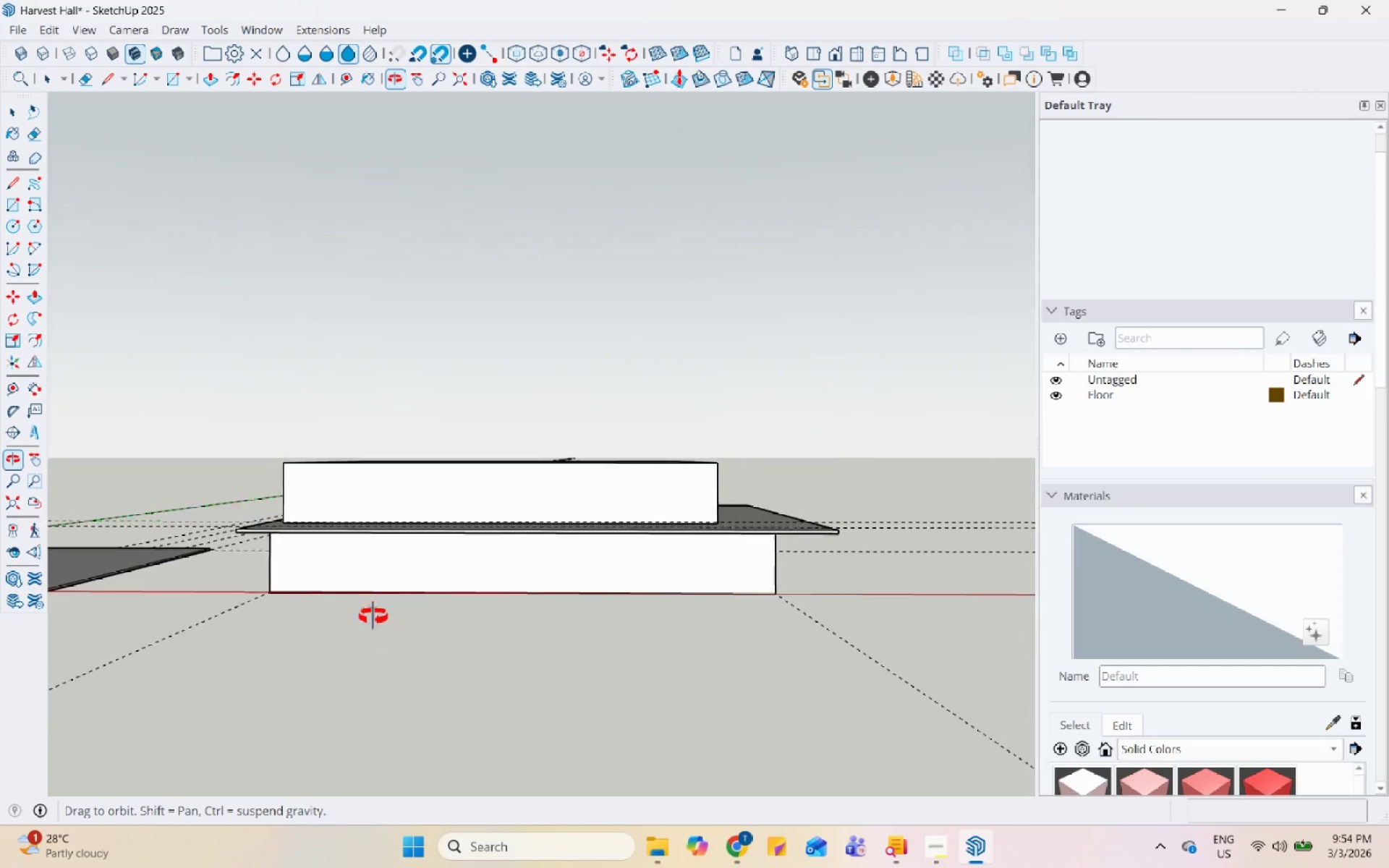 
left_click([440, 587])
 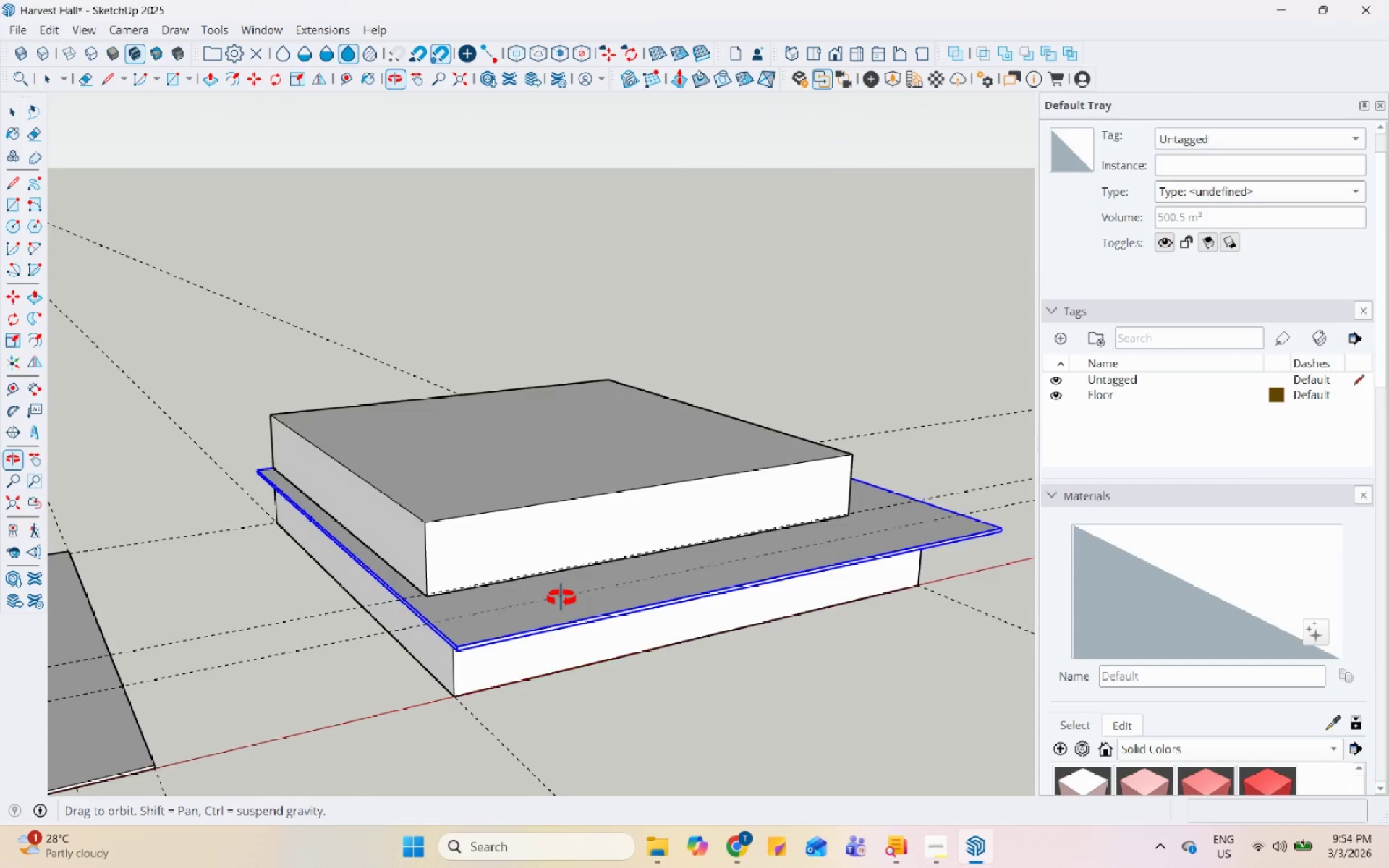 
scroll: coordinate [461, 710], scroll_direction: up, amount: 3.0
 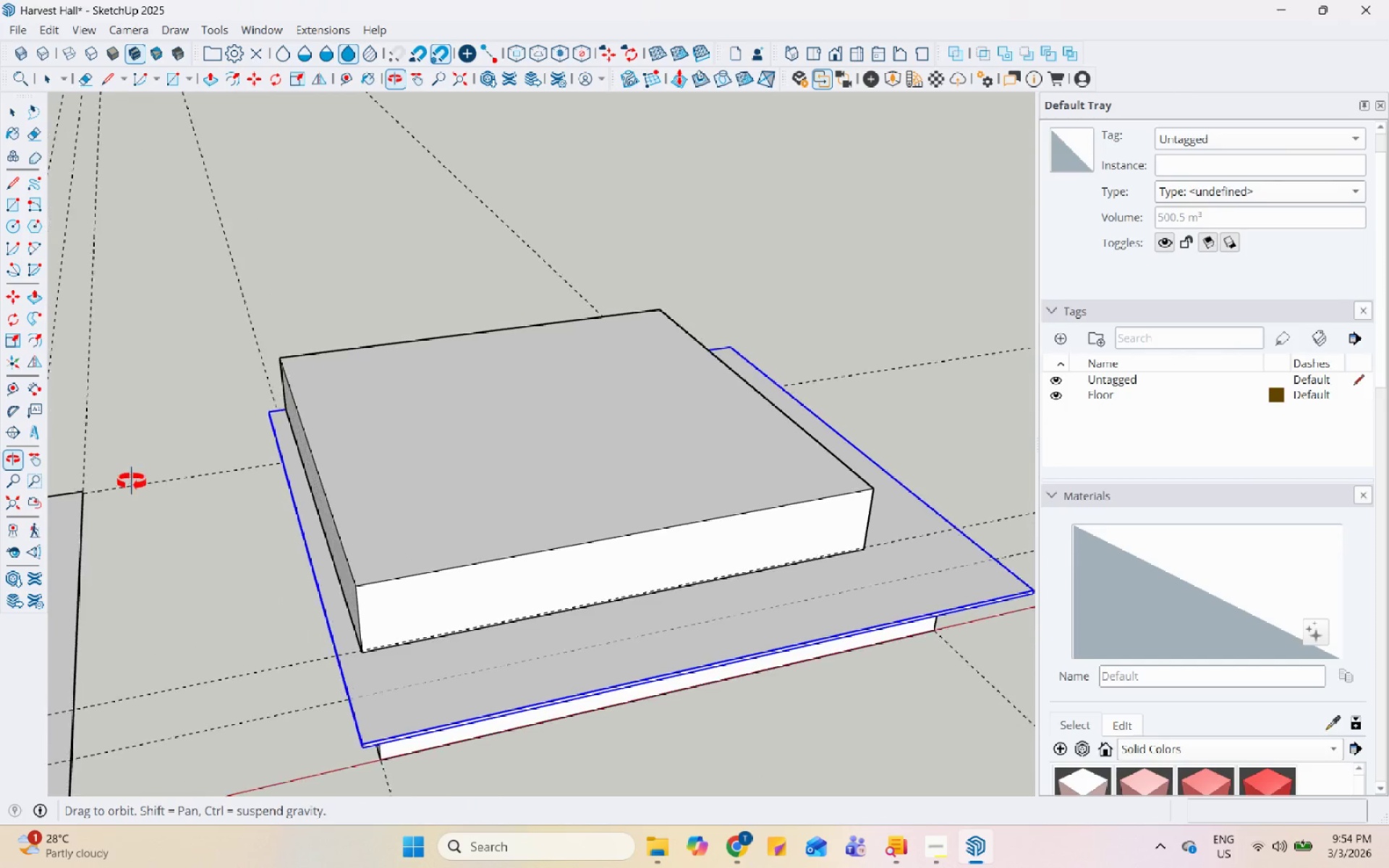 
left_click_drag(start_coordinate=[12, 396], to_coordinate=[17, 396])
 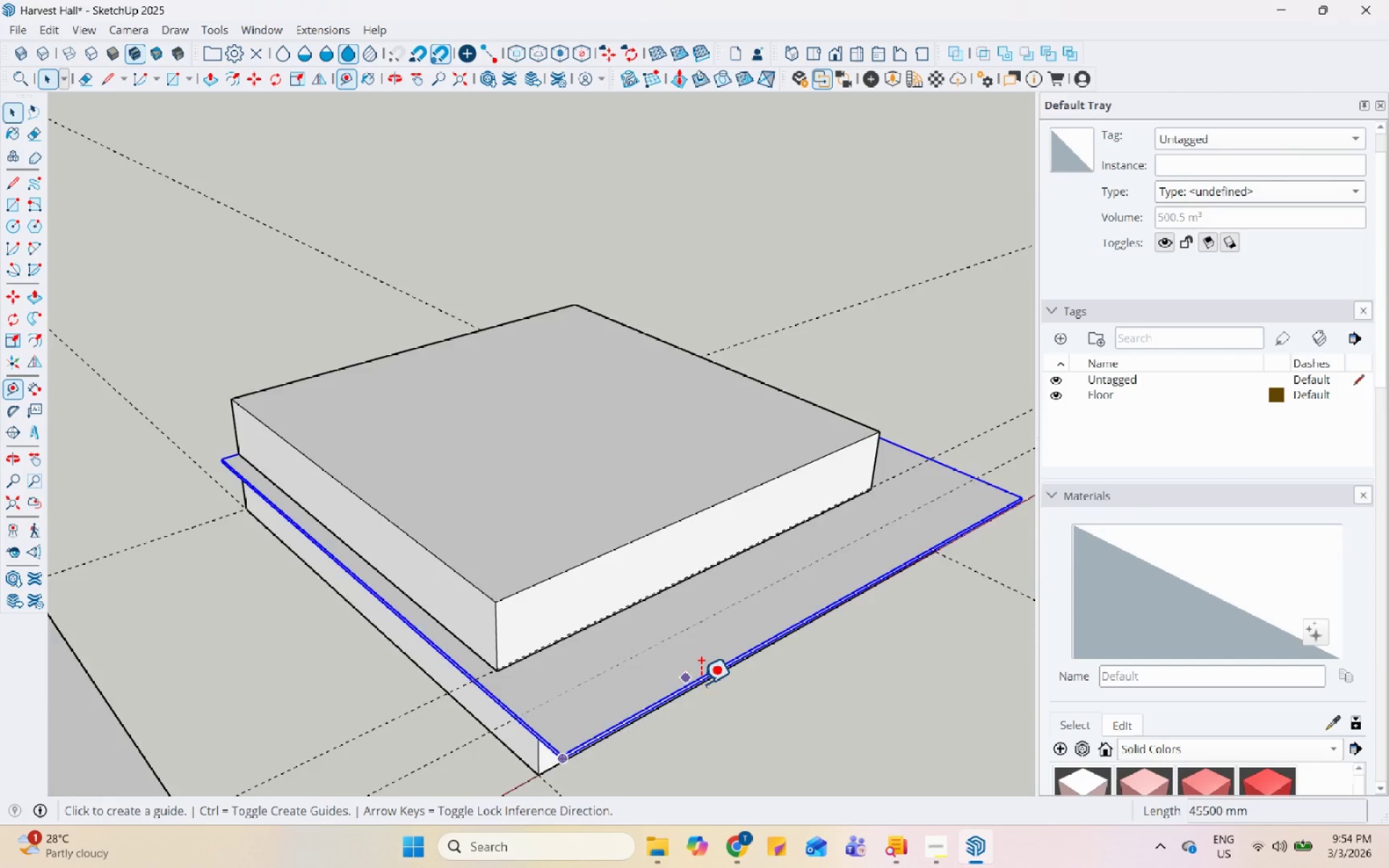 
scroll: coordinate [456, 587], scroll_direction: up, amount: 15.0
 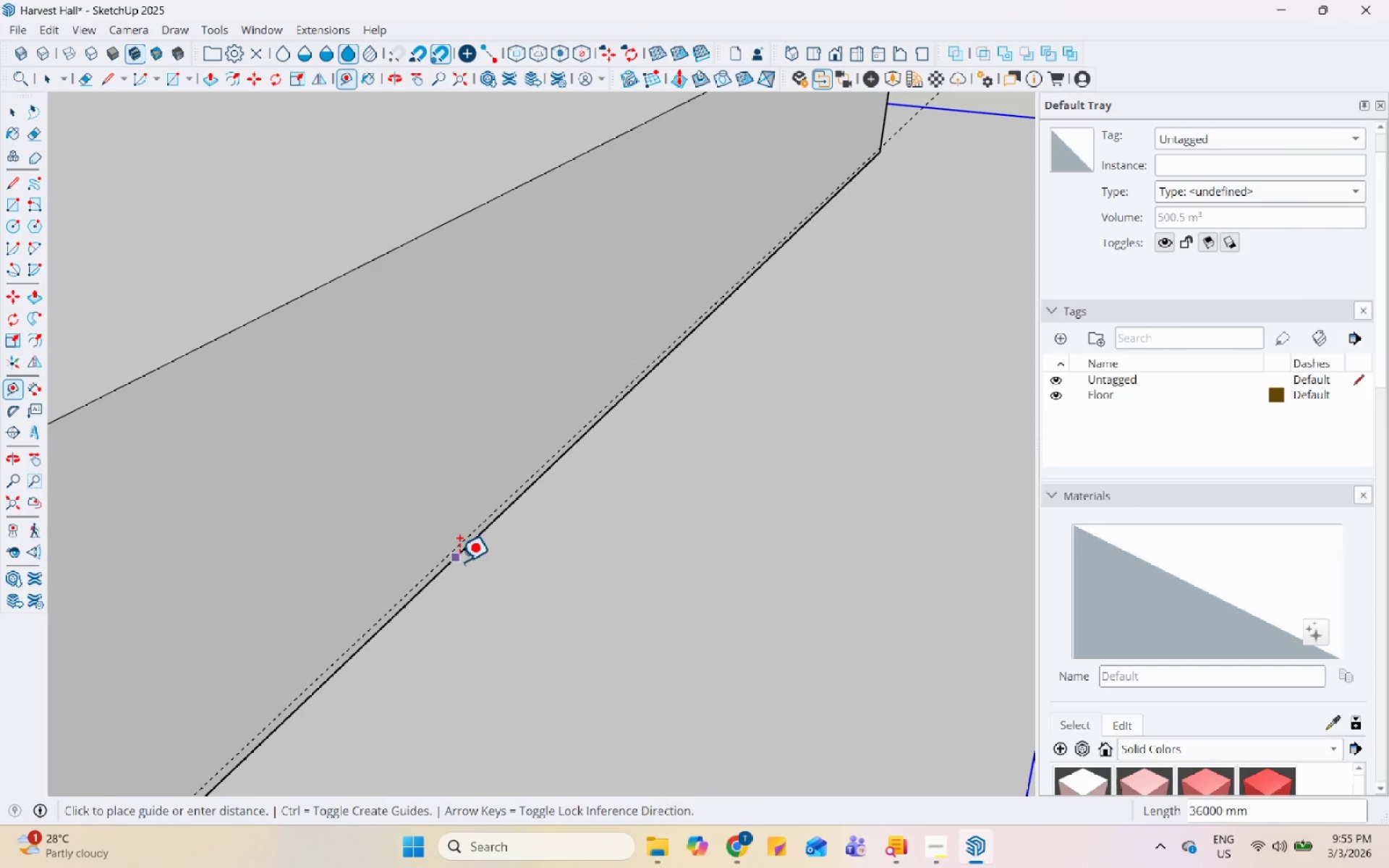 
scroll: coordinate [496, 572], scroll_direction: down, amount: 9.0
 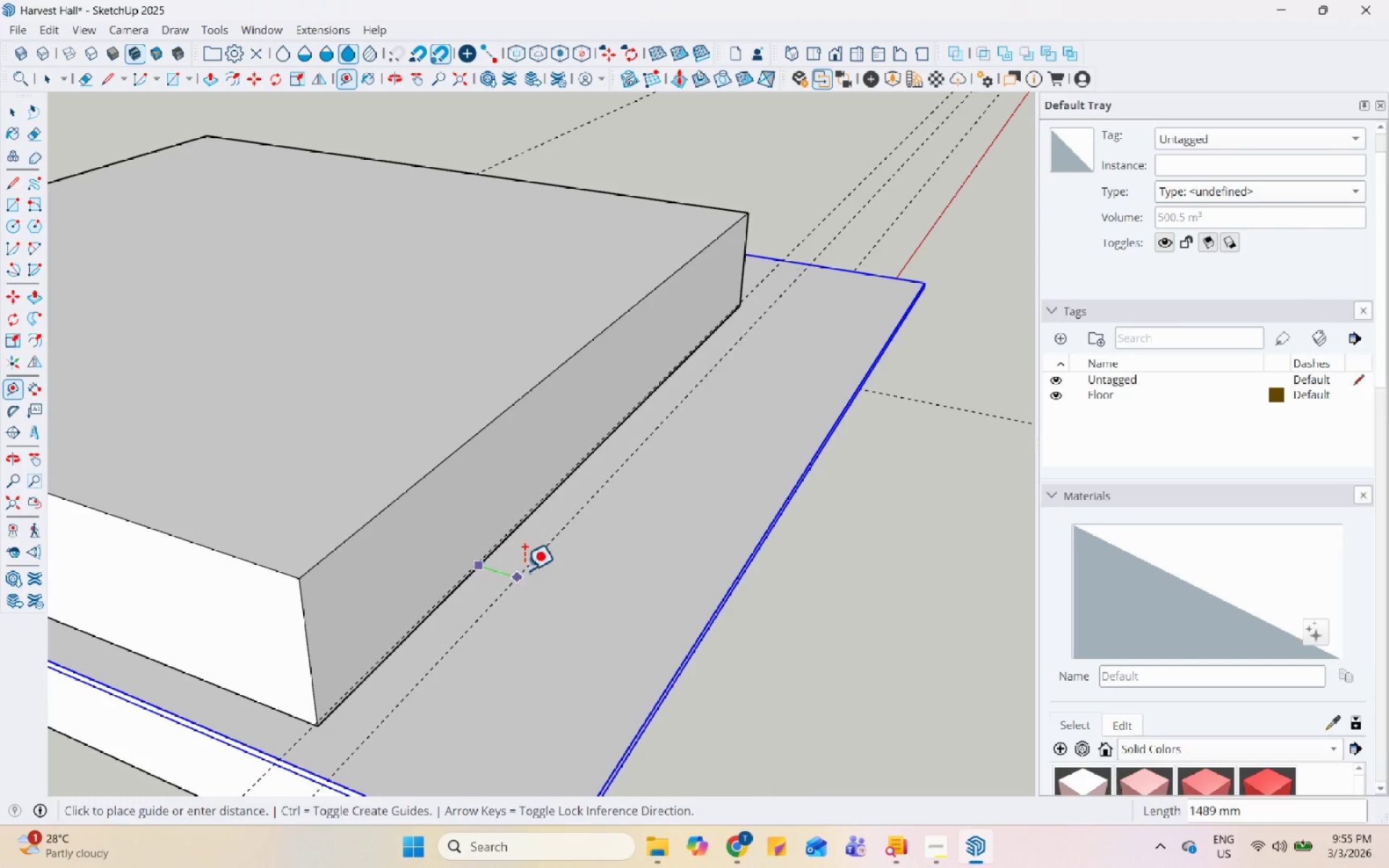 
mouse_move([595, 558])
 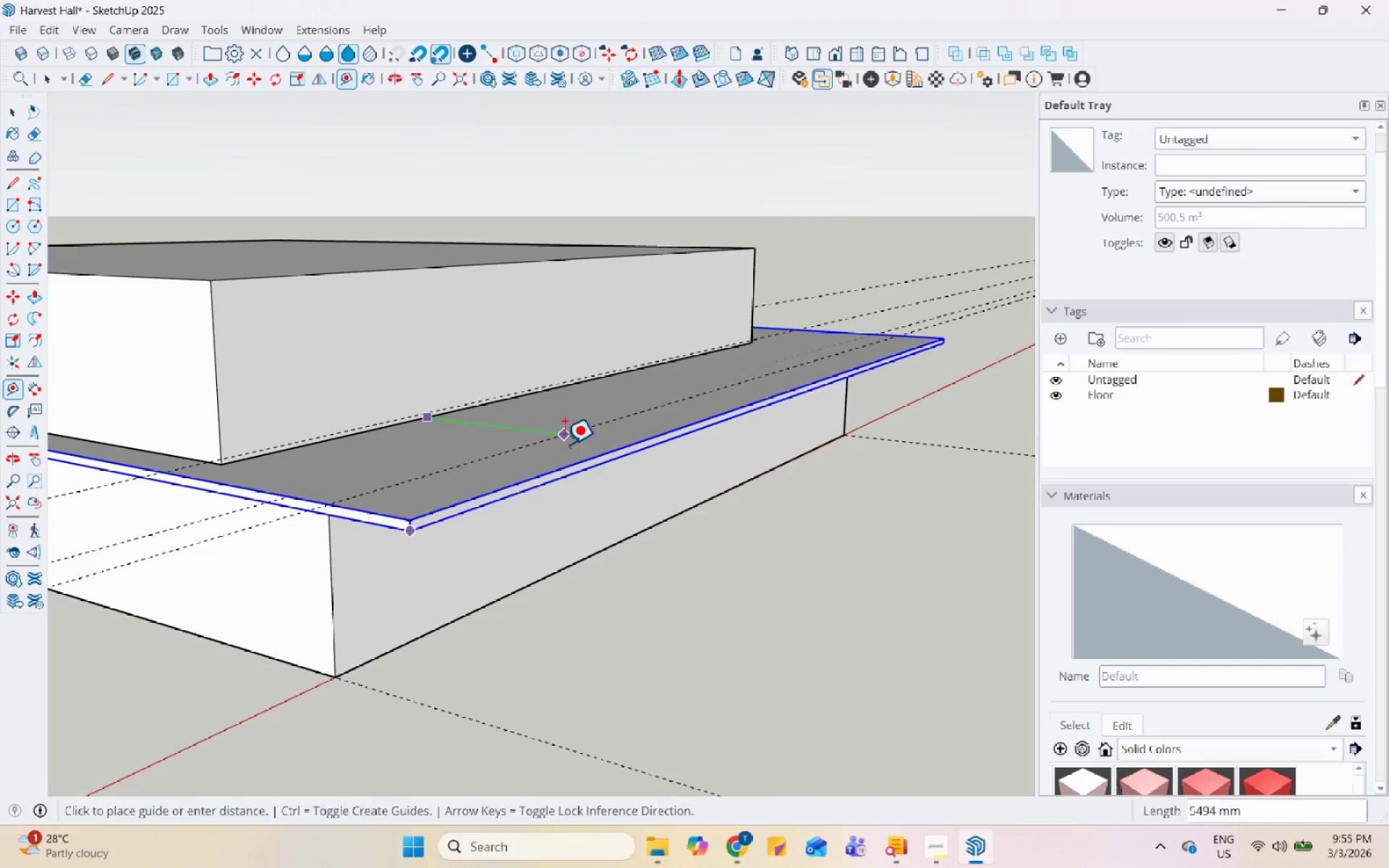 
key(Space)
 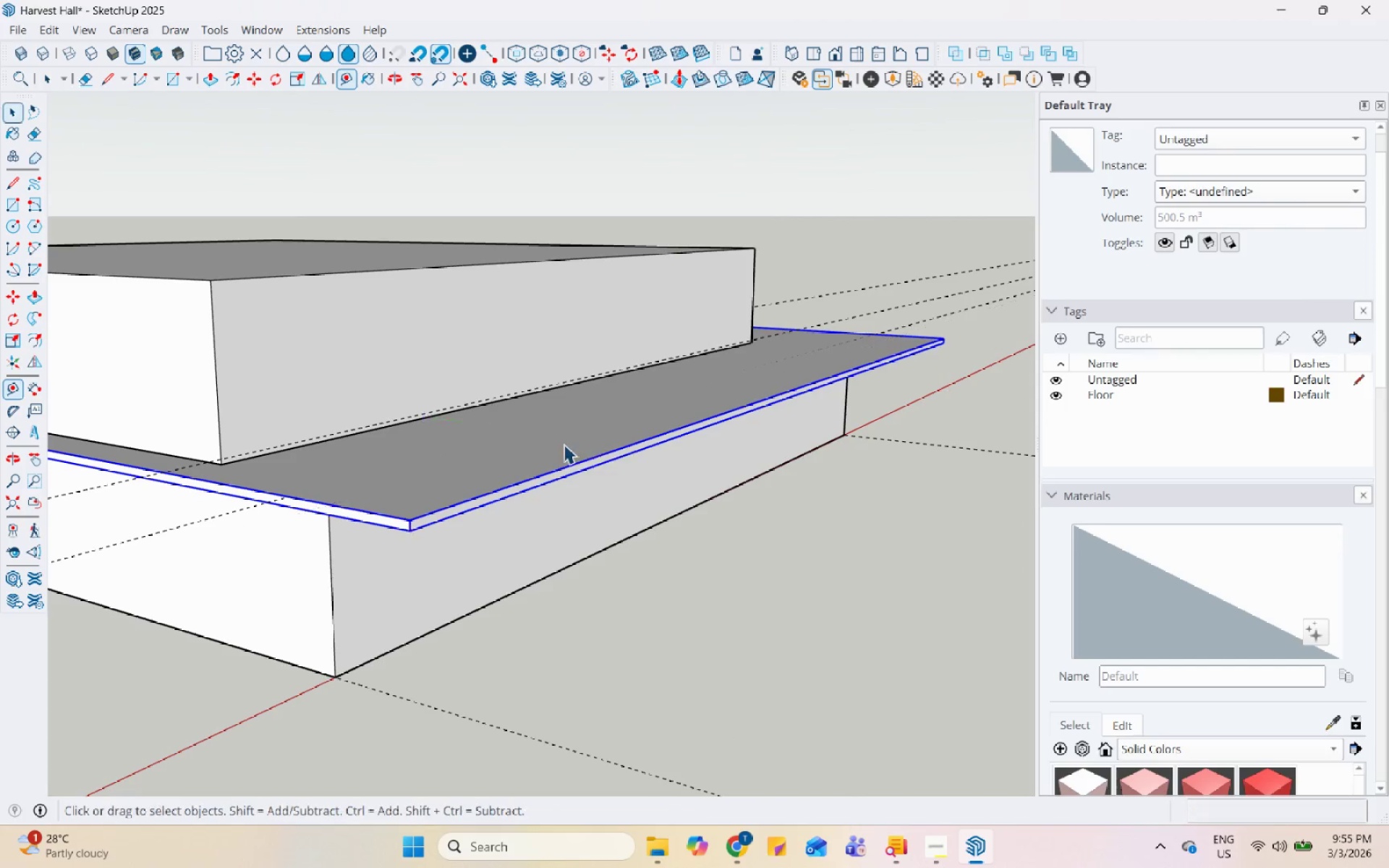 
scroll: coordinate [377, 472], scroll_direction: down, amount: 11.0
 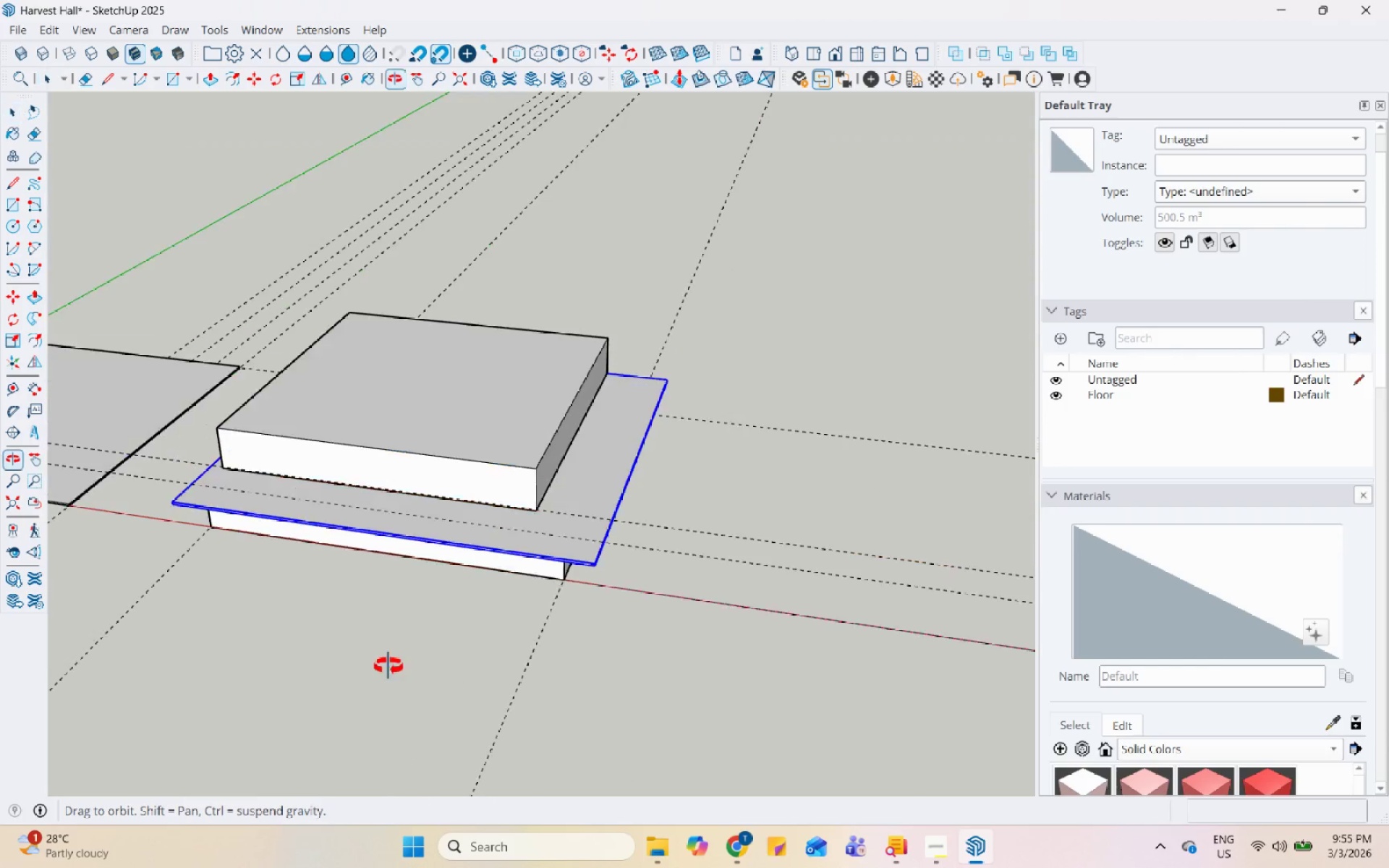 
scroll: coordinate [460, 584], scroll_direction: up, amount: 6.0
 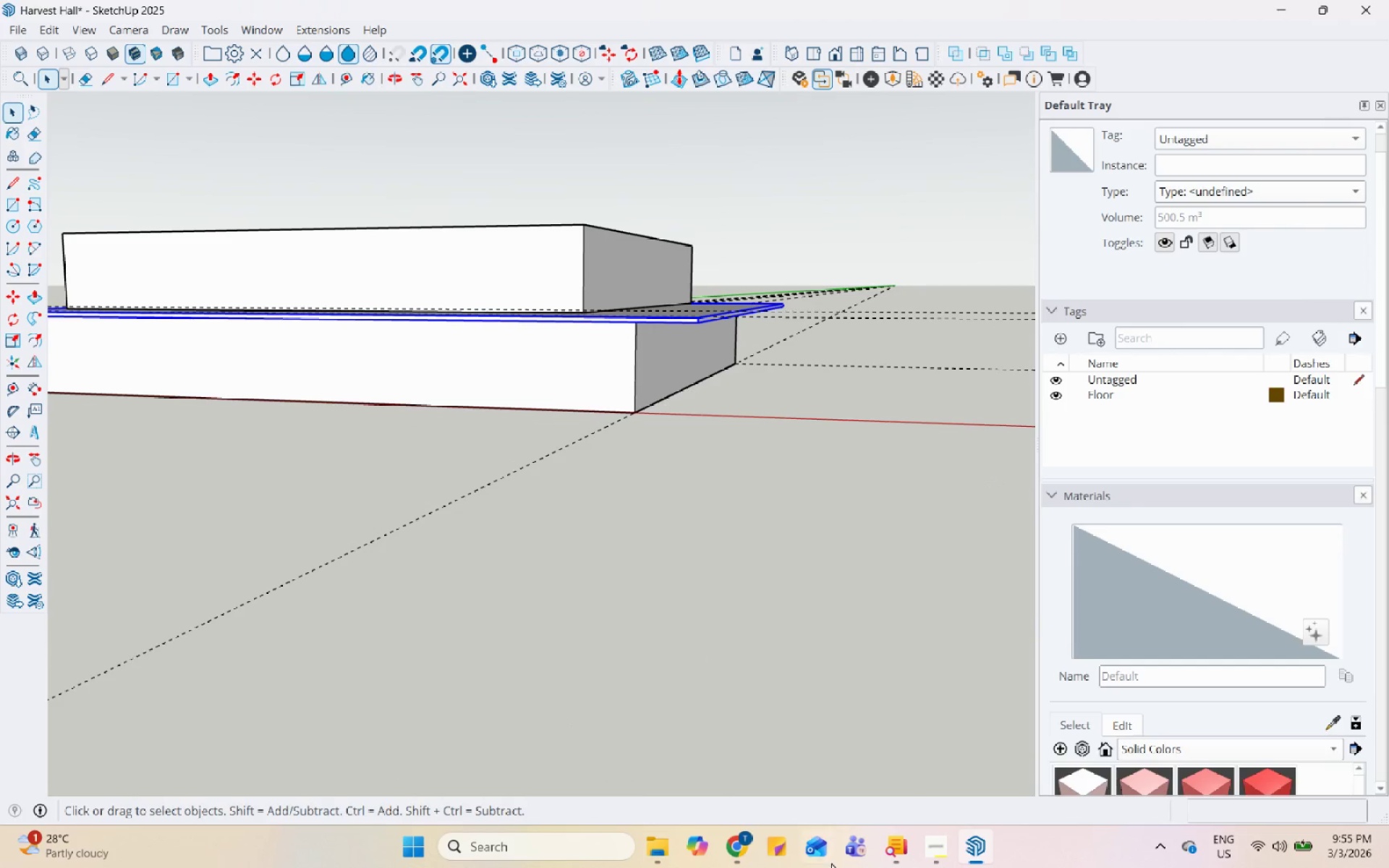 
left_click([938, 843])